 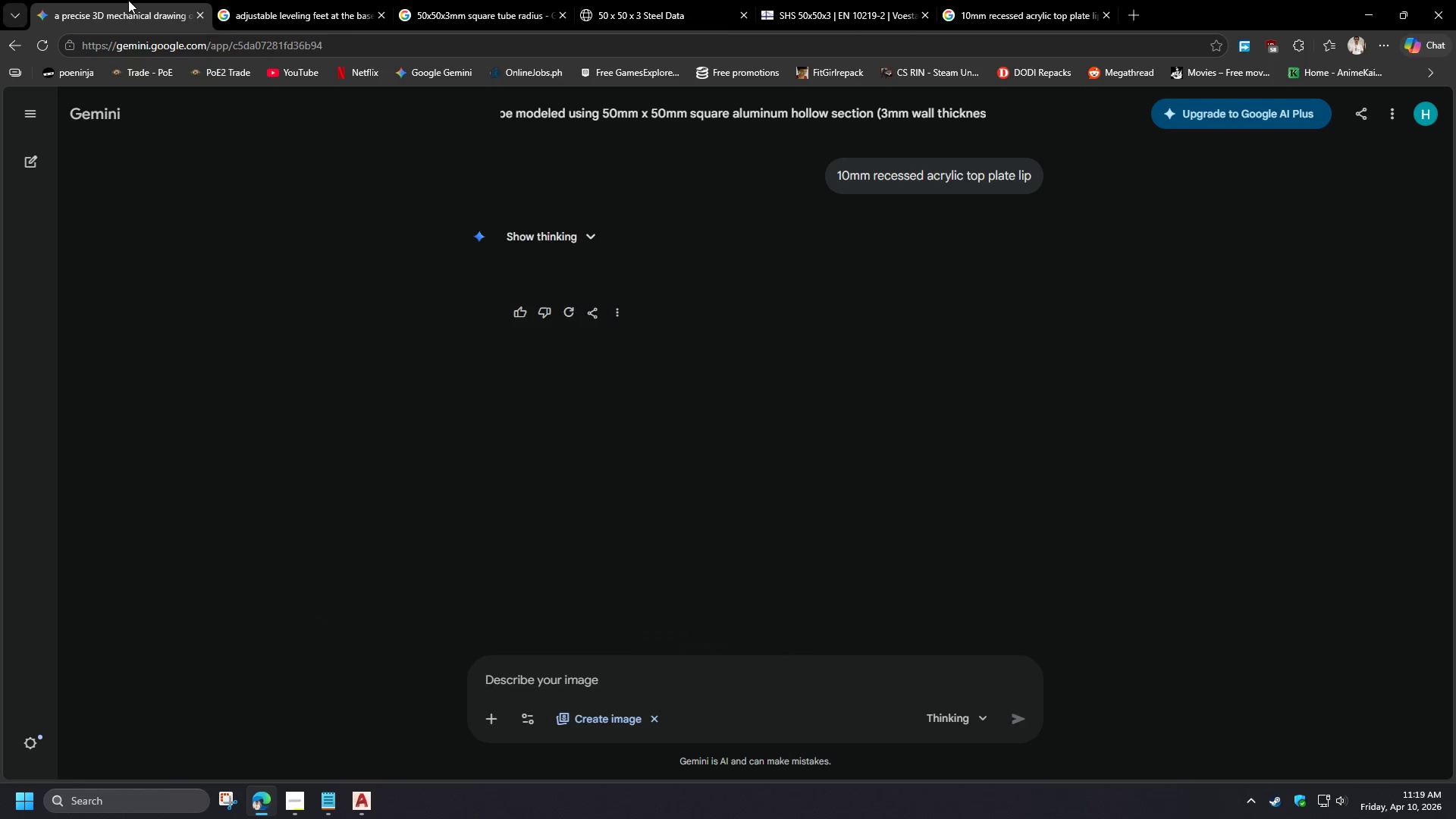 
scroll: coordinate [1005, 424], scroll_direction: up, amount: 2.0
 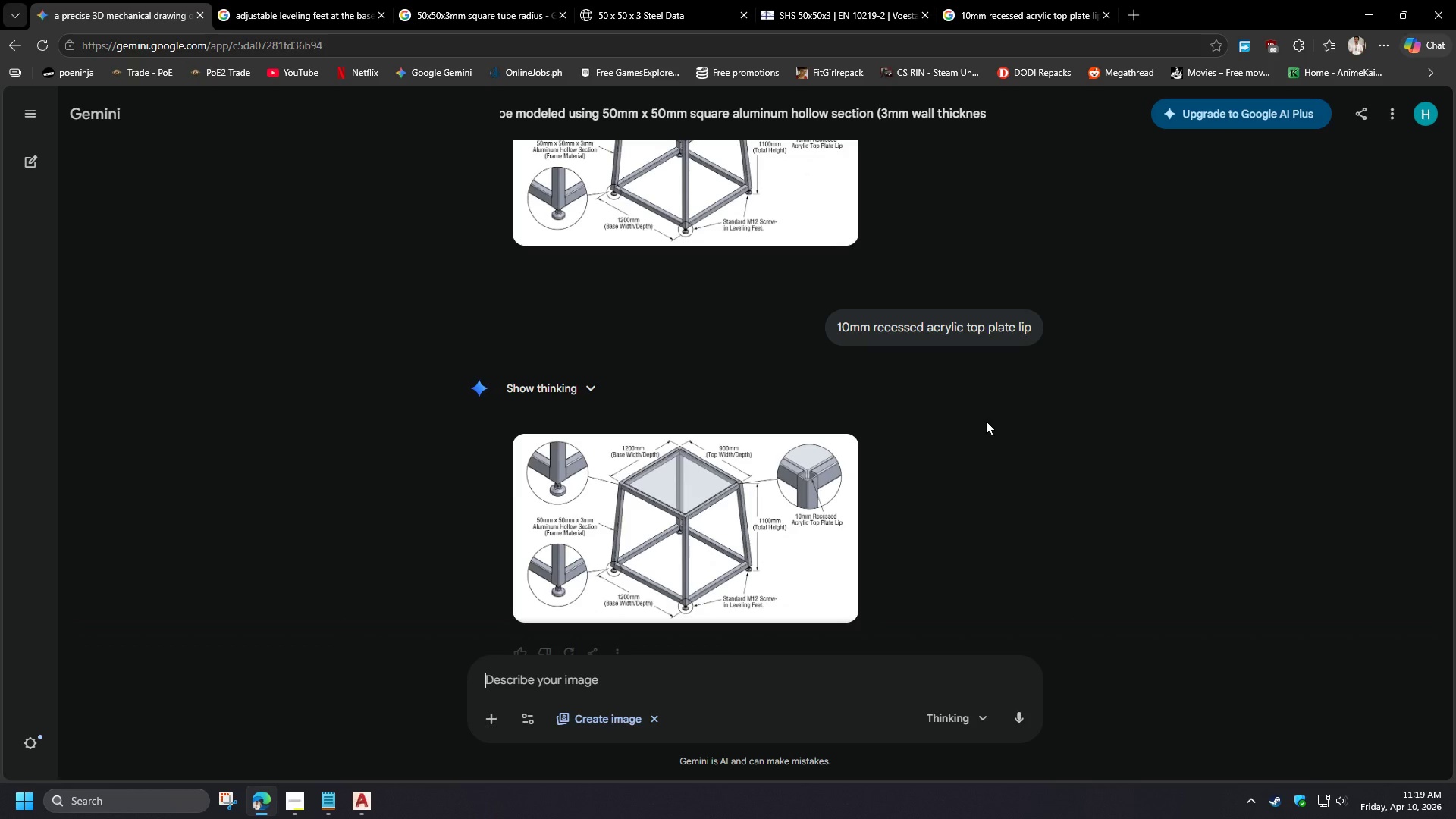 
wait(5.72)
 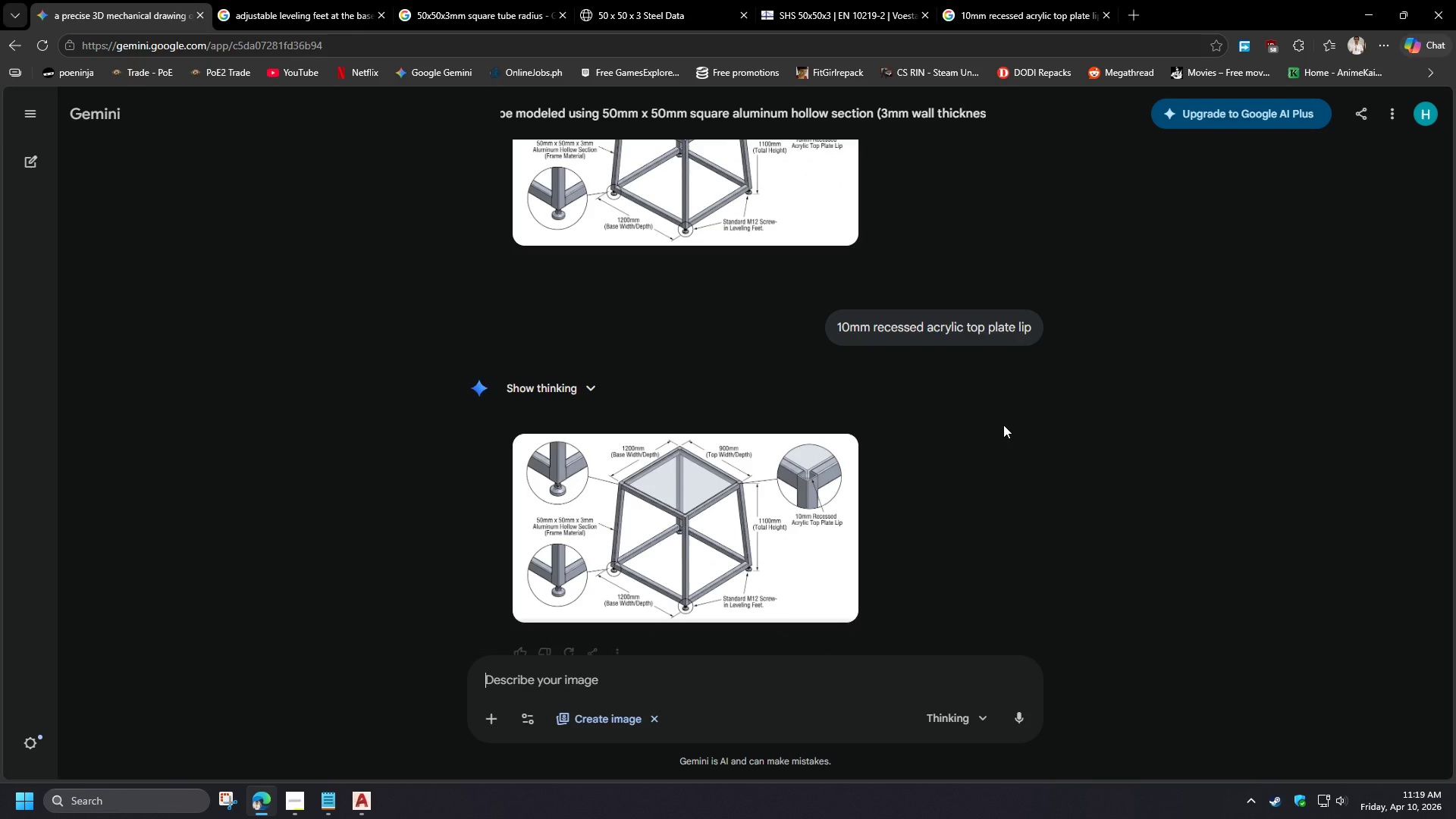 
left_click([691, 511])
 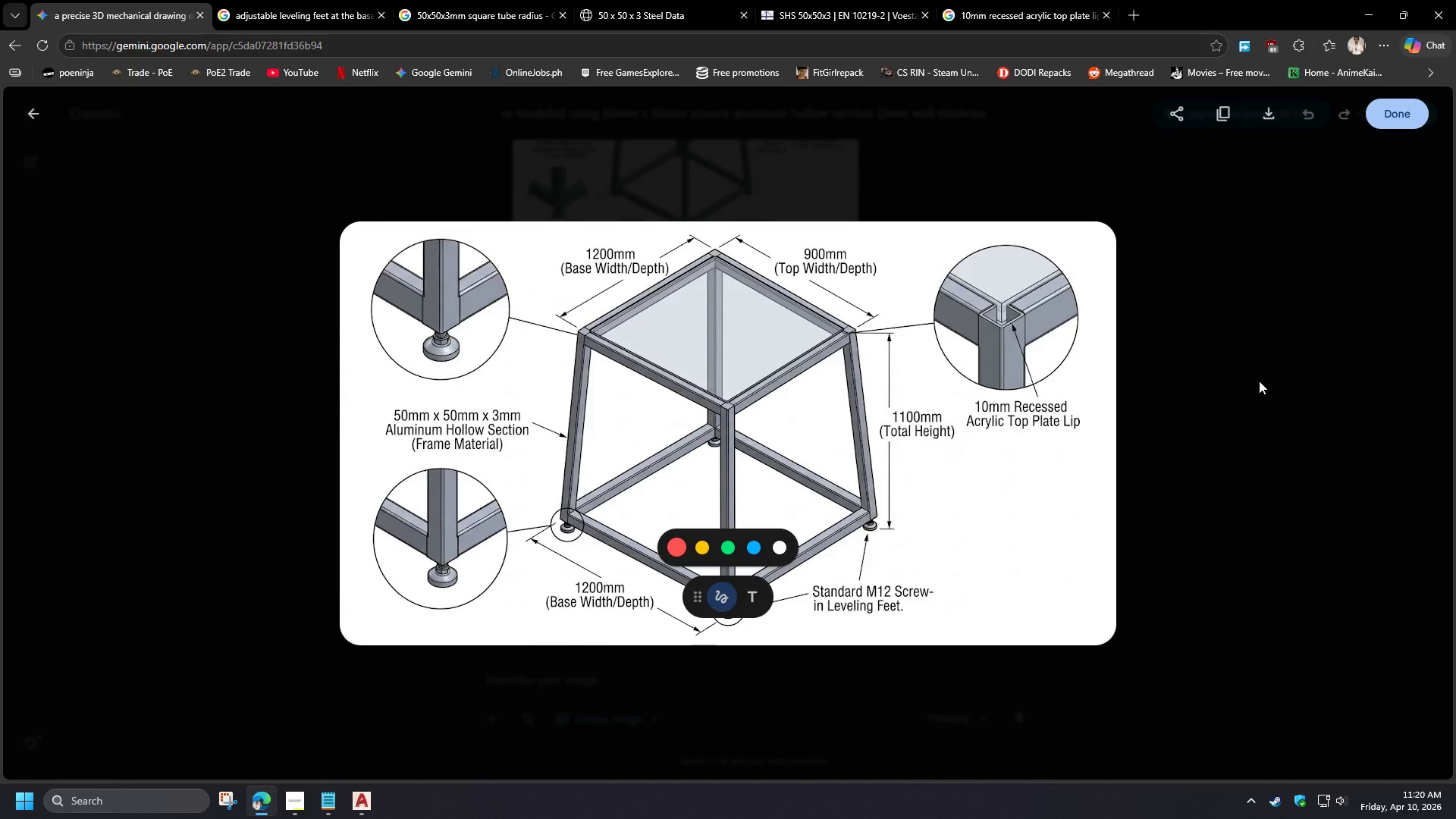 
wait(38.45)
 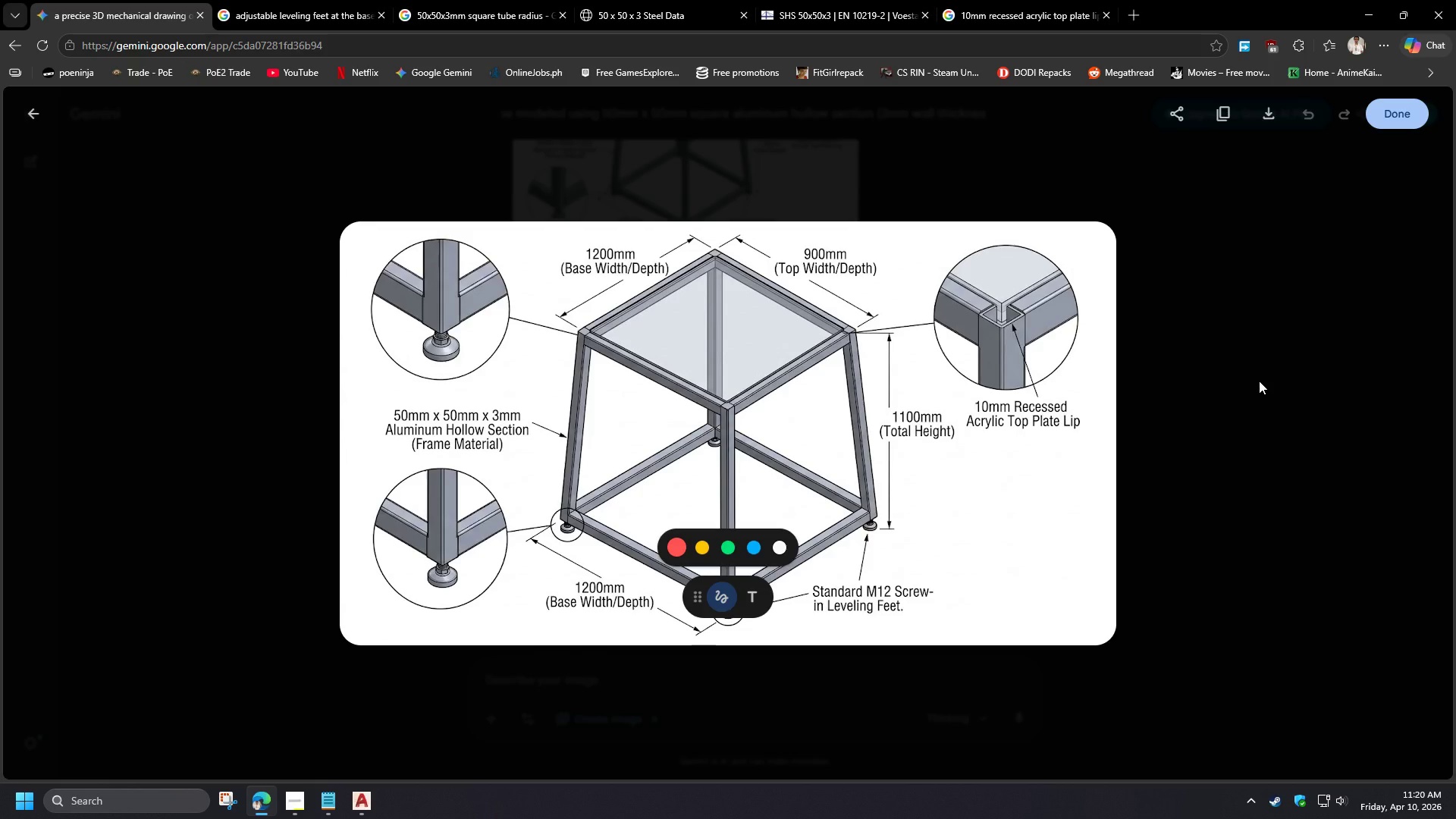 
left_click([268, 812])